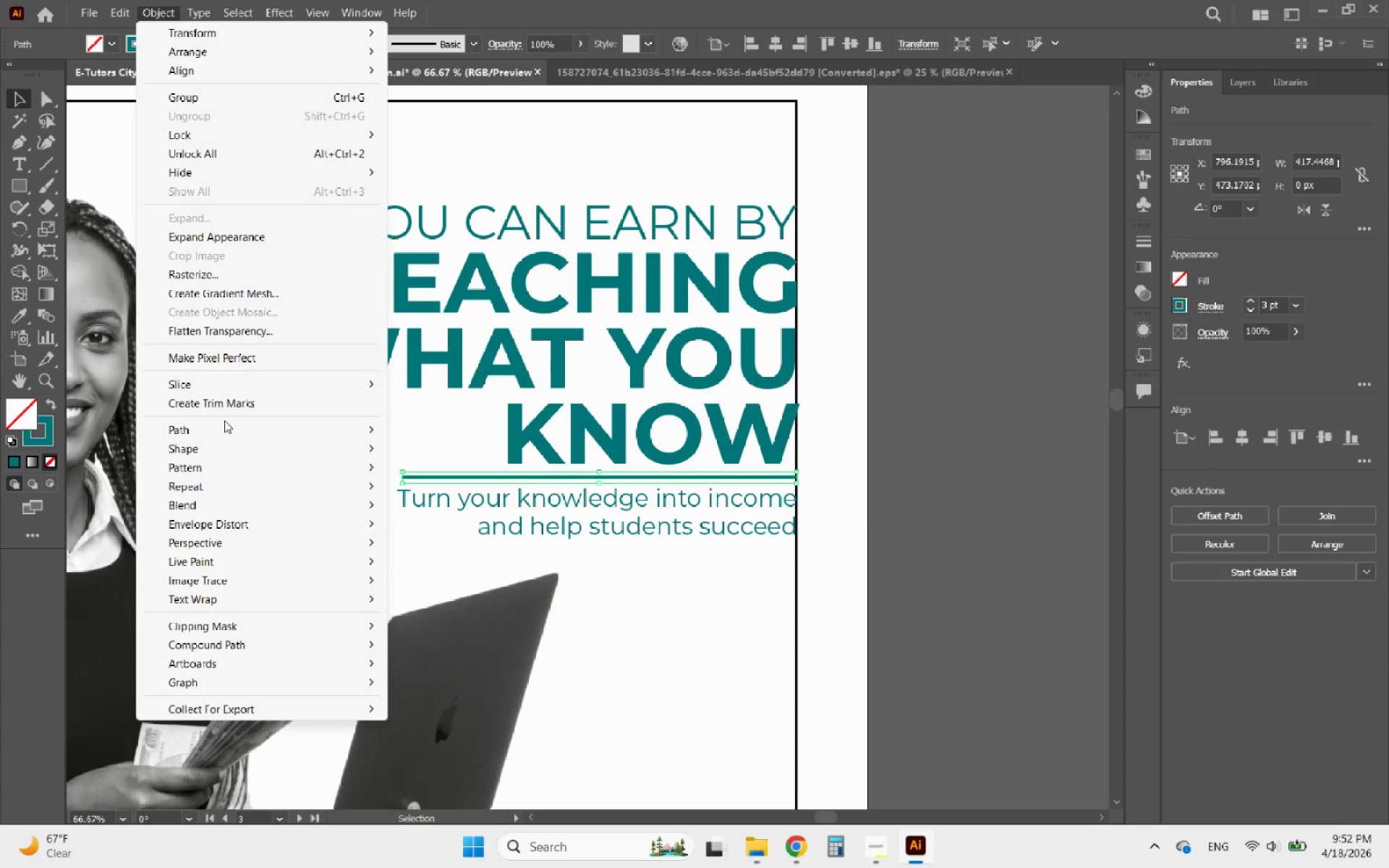 
left_click([203, 427])
 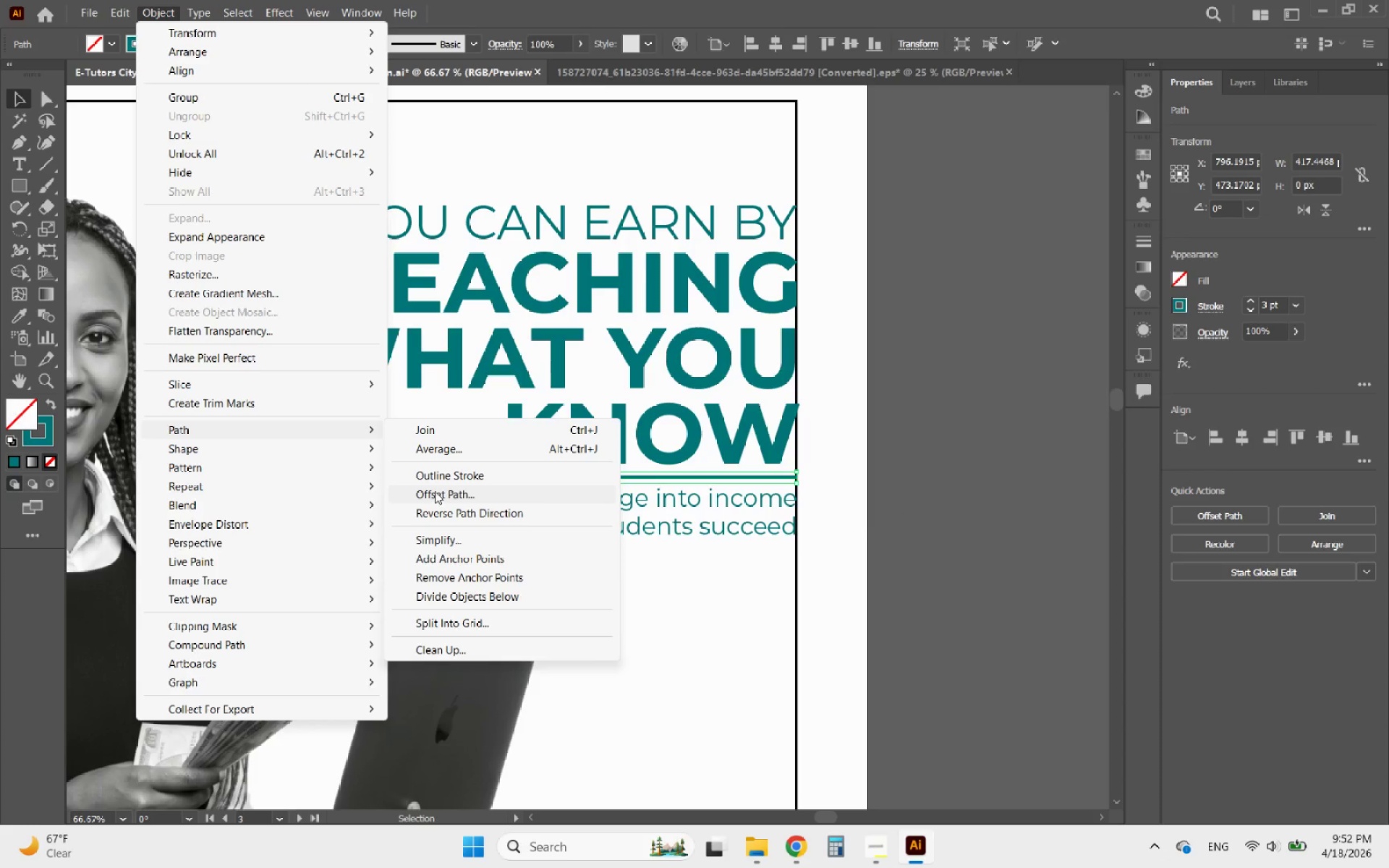 
left_click([448, 474])
 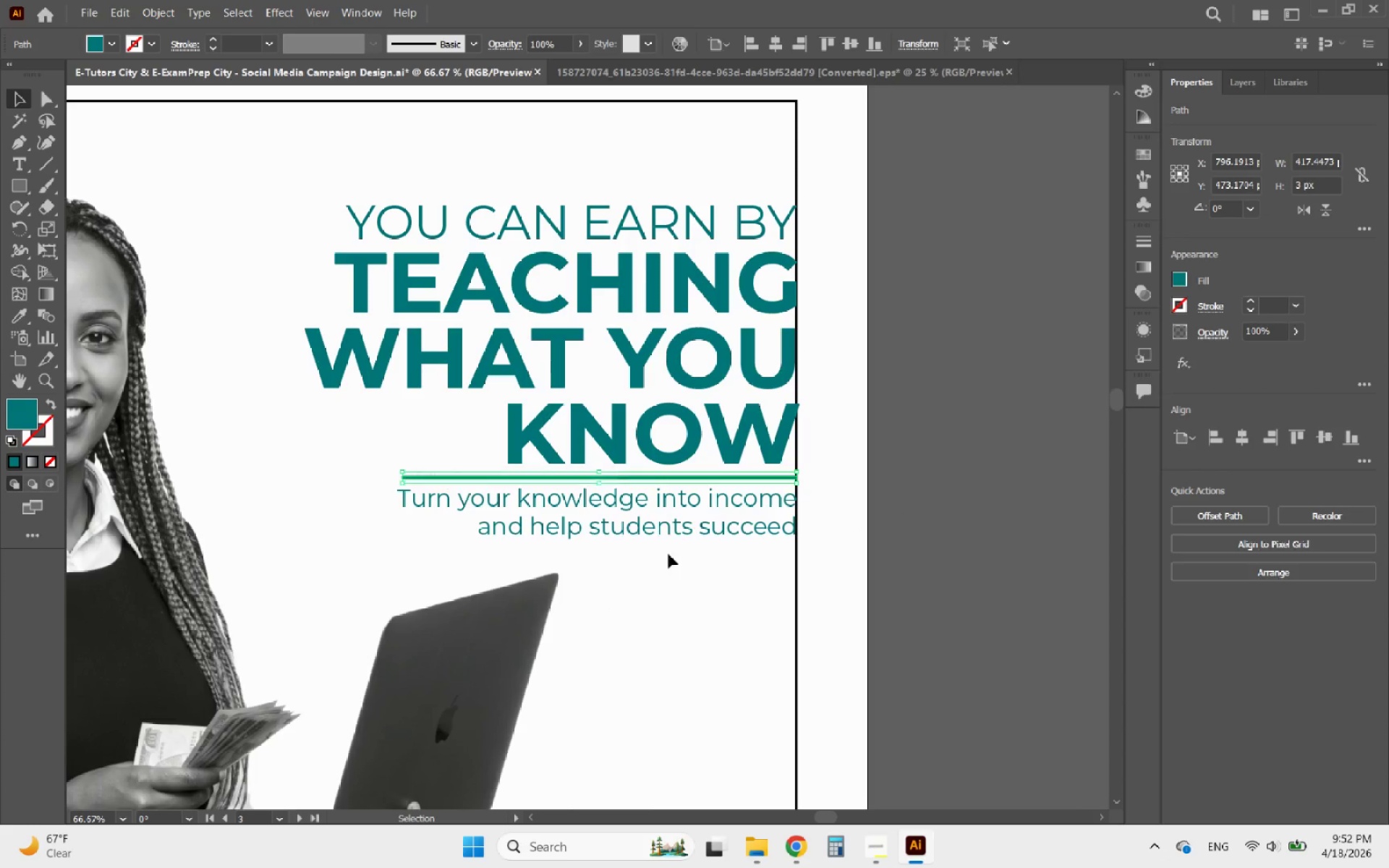 
hold_key(key=AltLeft, duration=0.69)
scroll: coordinate [818, 467], scroll_direction: up, amount: 3.0
 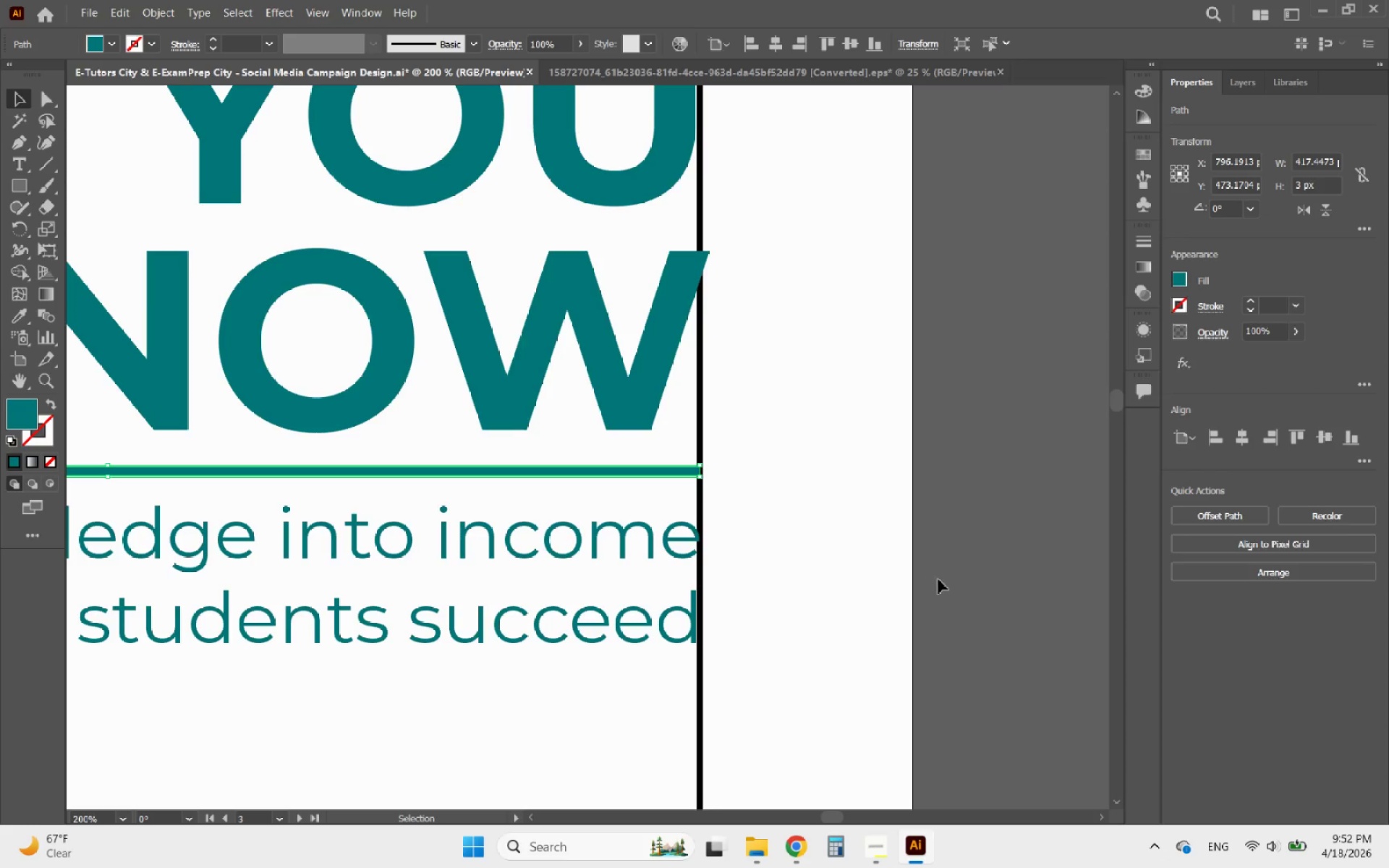 
left_click([998, 597])
 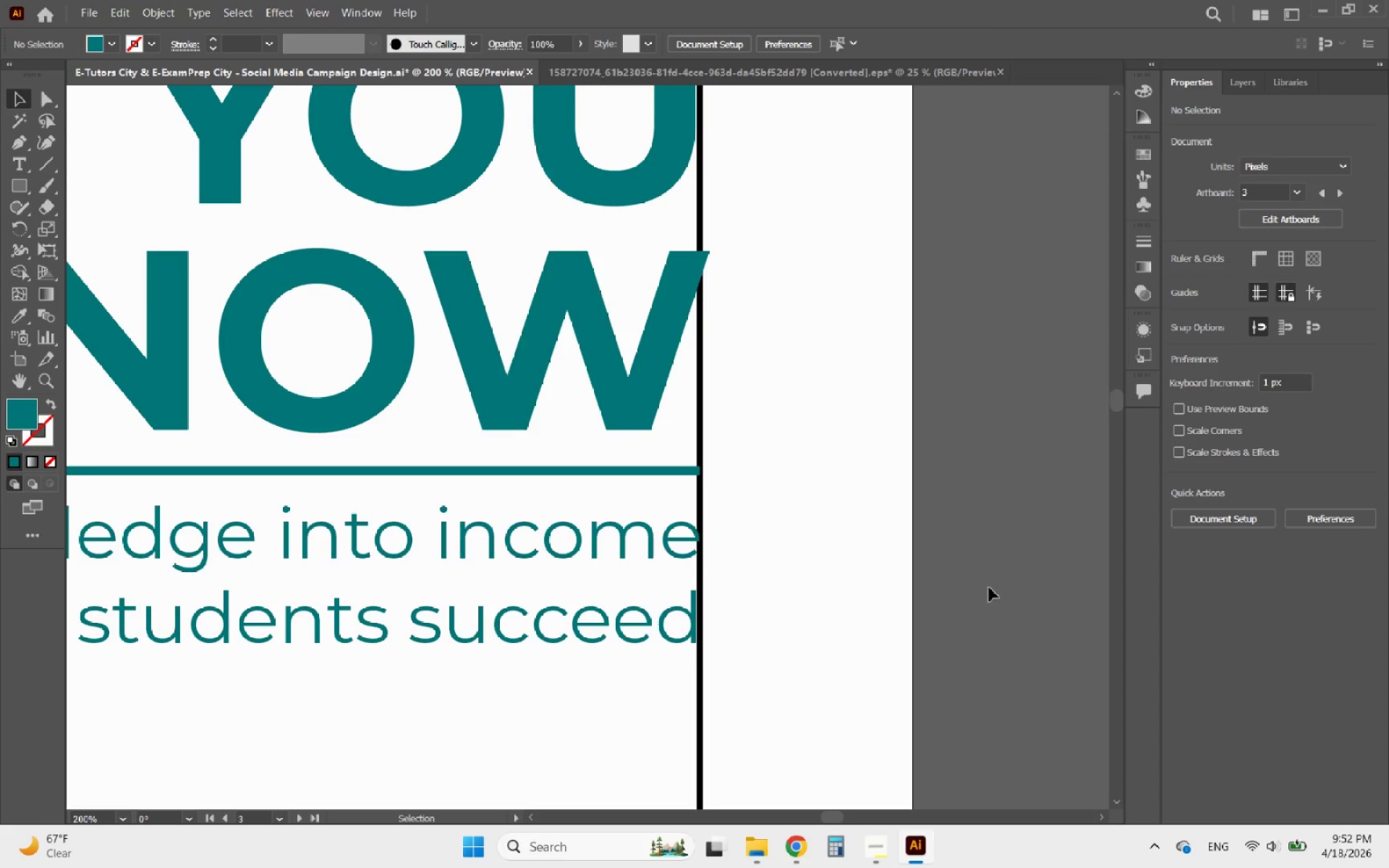 
hold_key(key=AltLeft, duration=0.38)
scroll: coordinate [961, 540], scroll_direction: down, amount: 2.0
 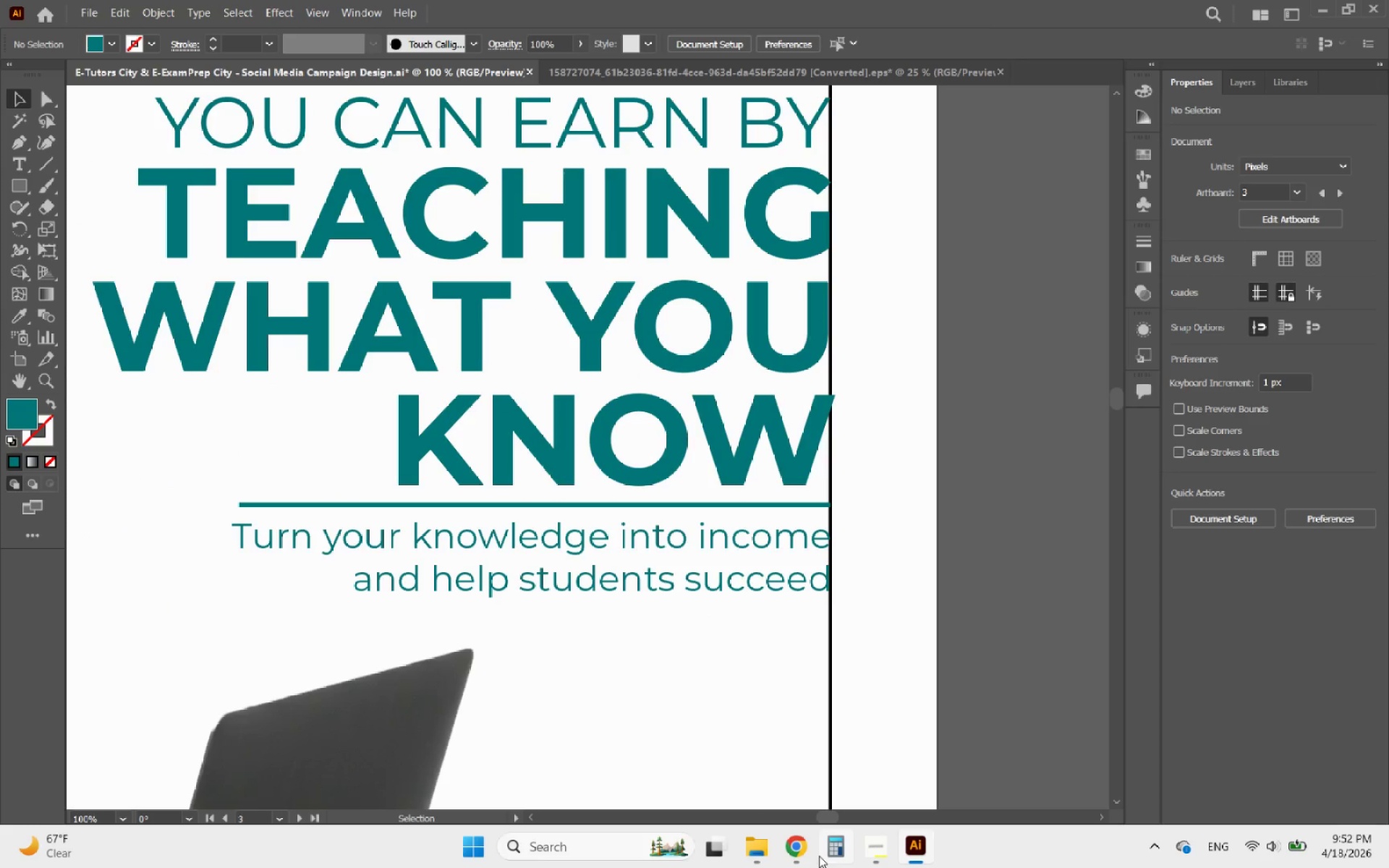 
left_click([878, 854])